 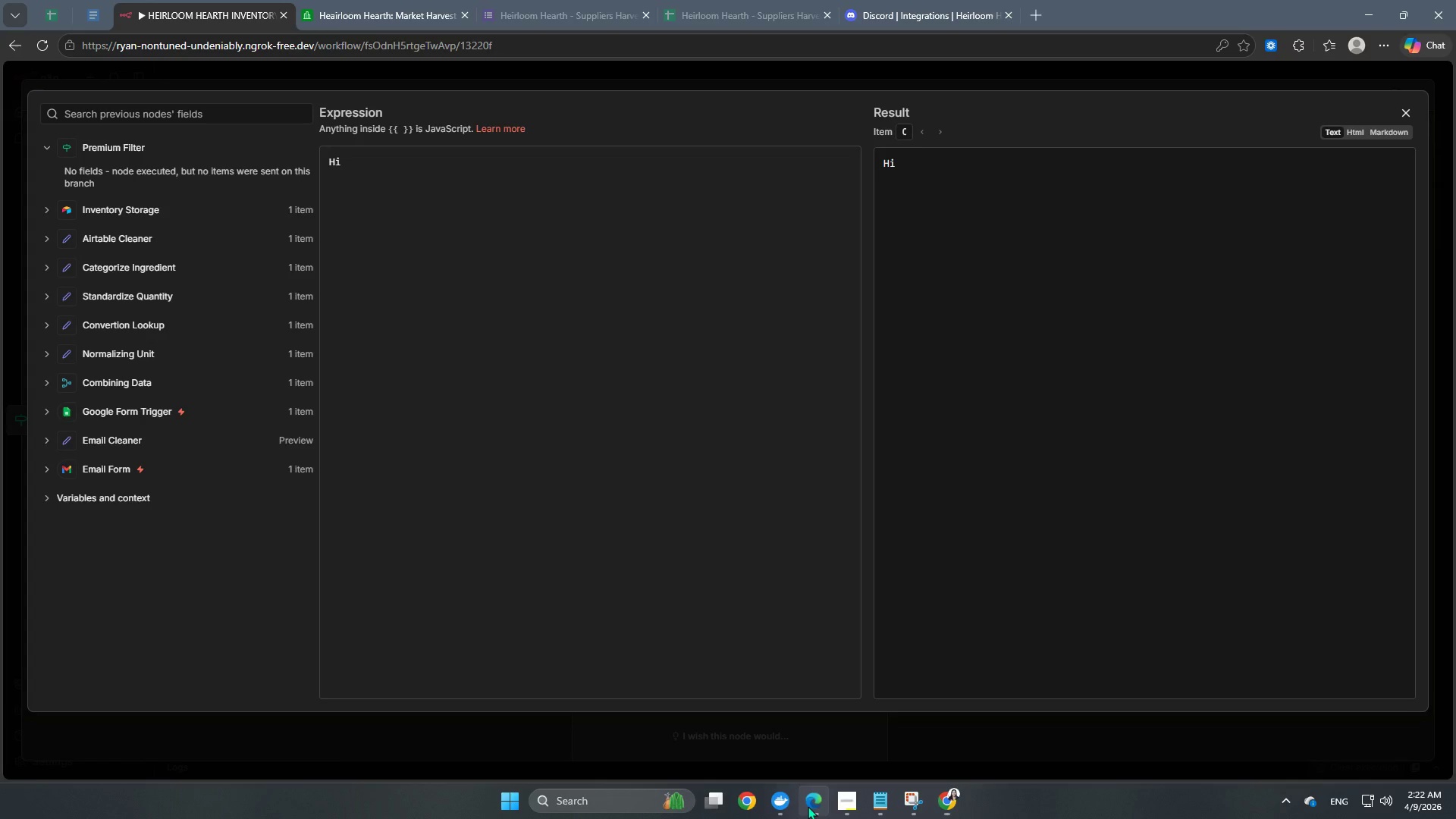 
left_click_drag(start_coordinate=[428, 162], to_coordinate=[306, 158])
 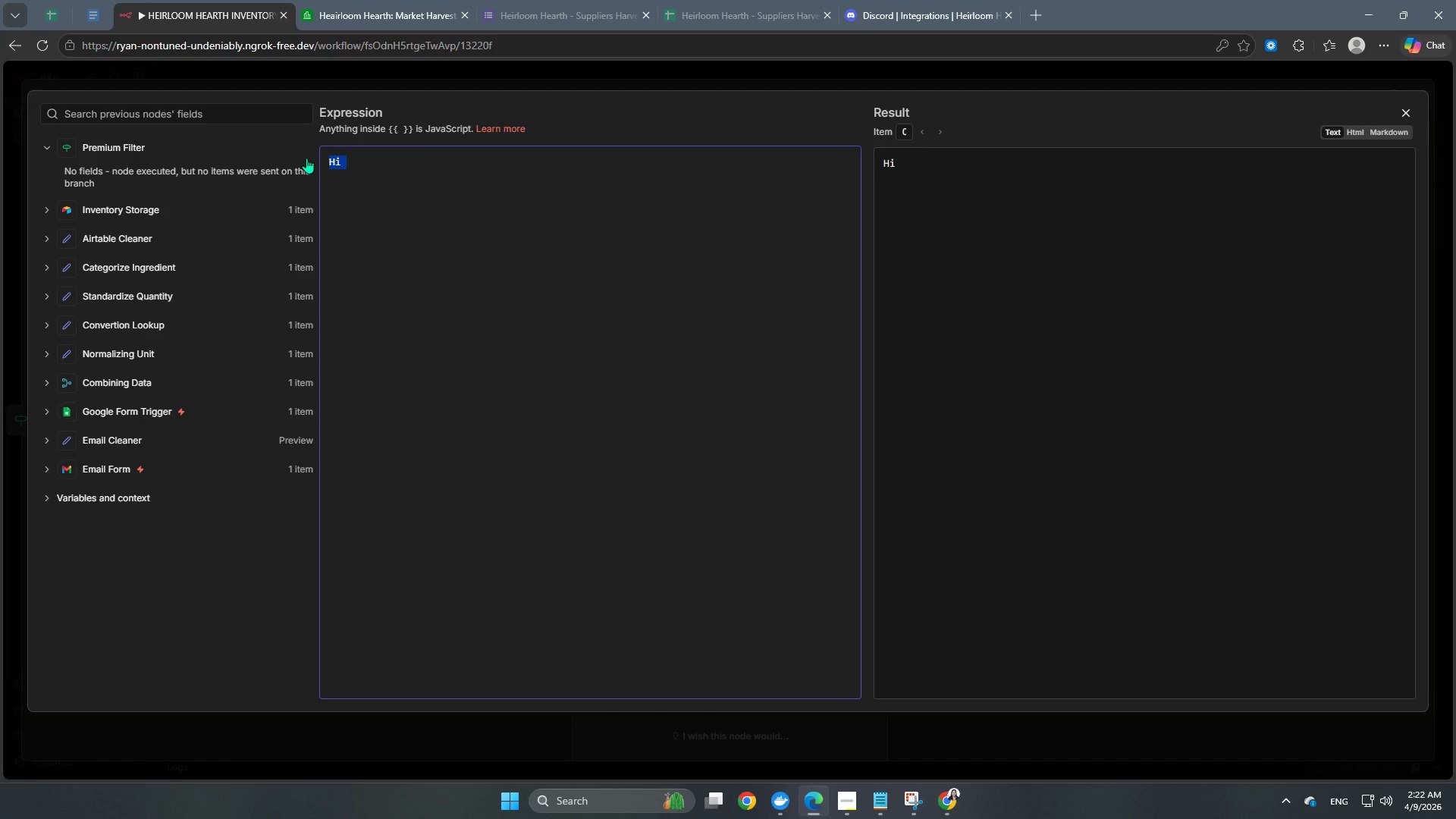 
type(Hui)
 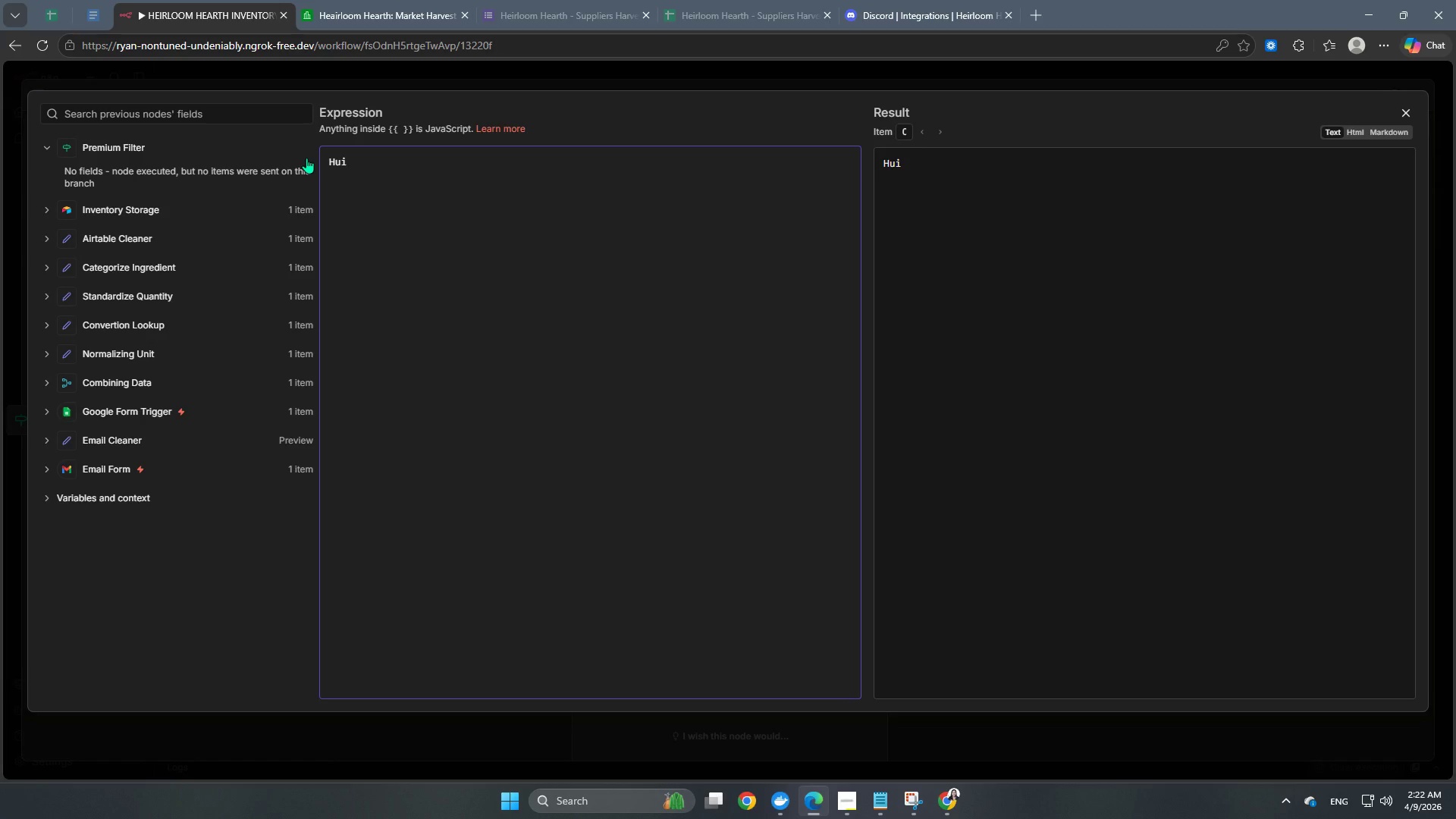 
key(Backspace)
key(Backspace)
type(i HH )
key(Backspace)
key(Backspace)
type( H Team)
 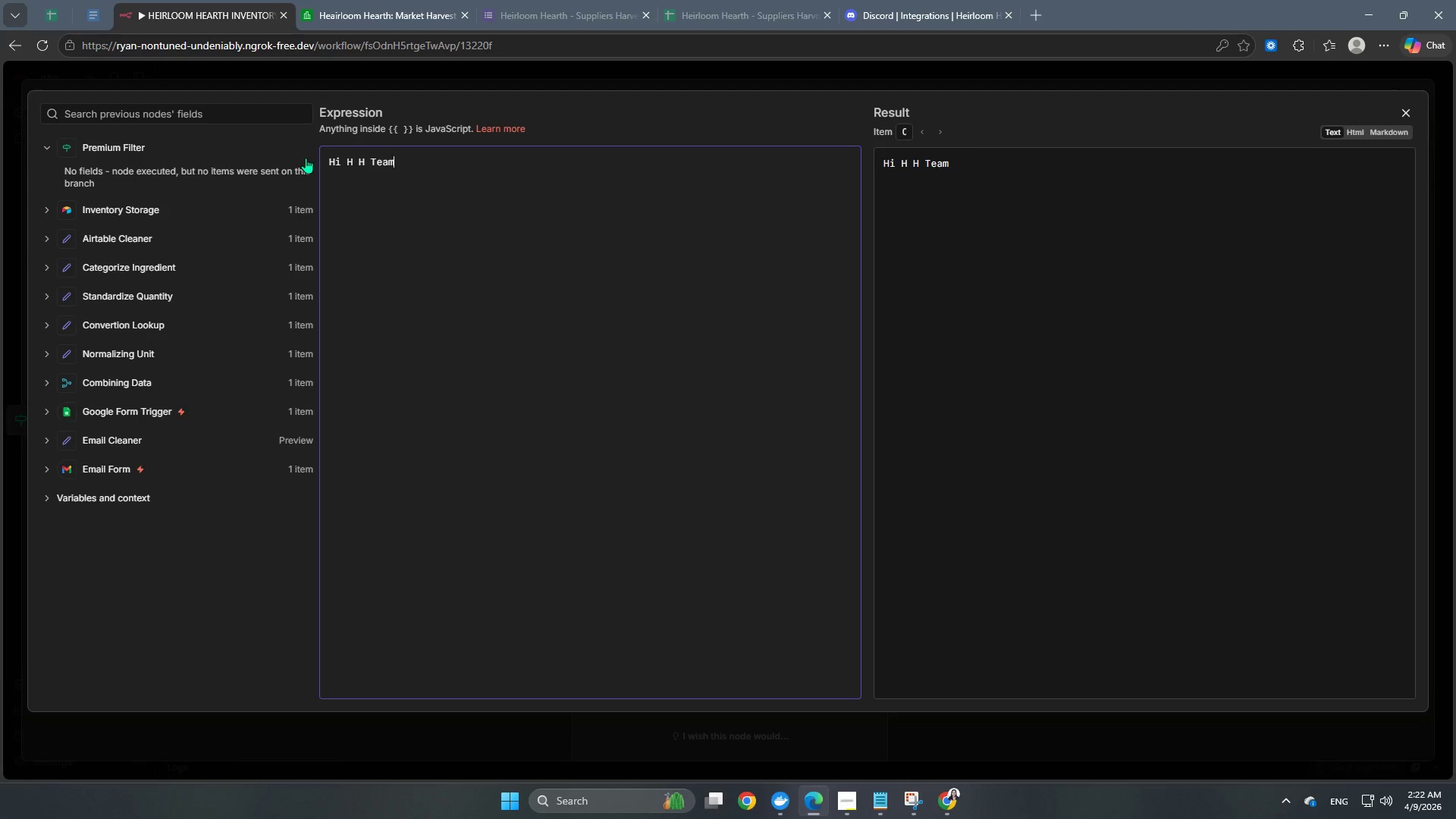 
left_click([356, 167])
 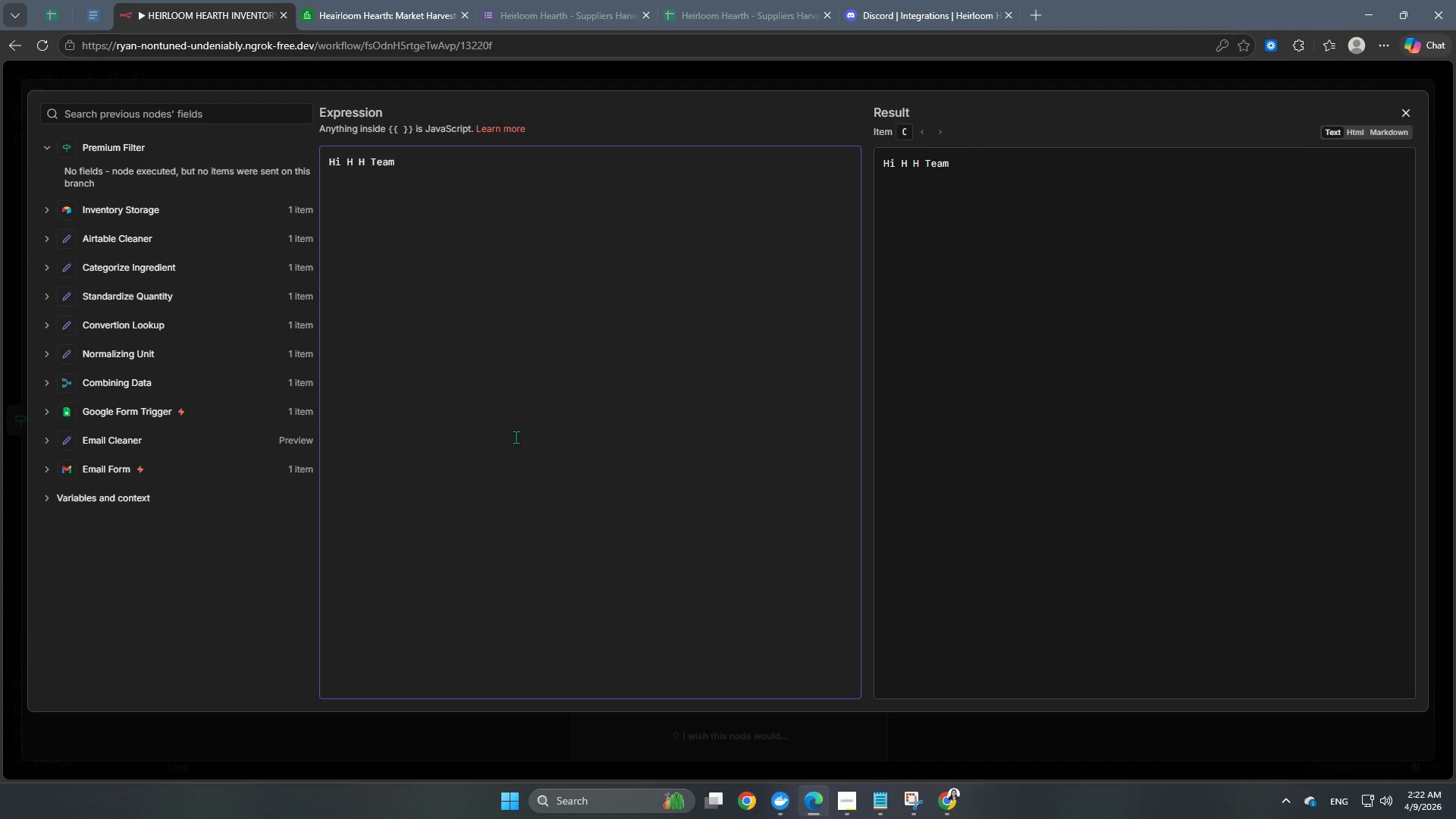 
key(ArrowRight)
 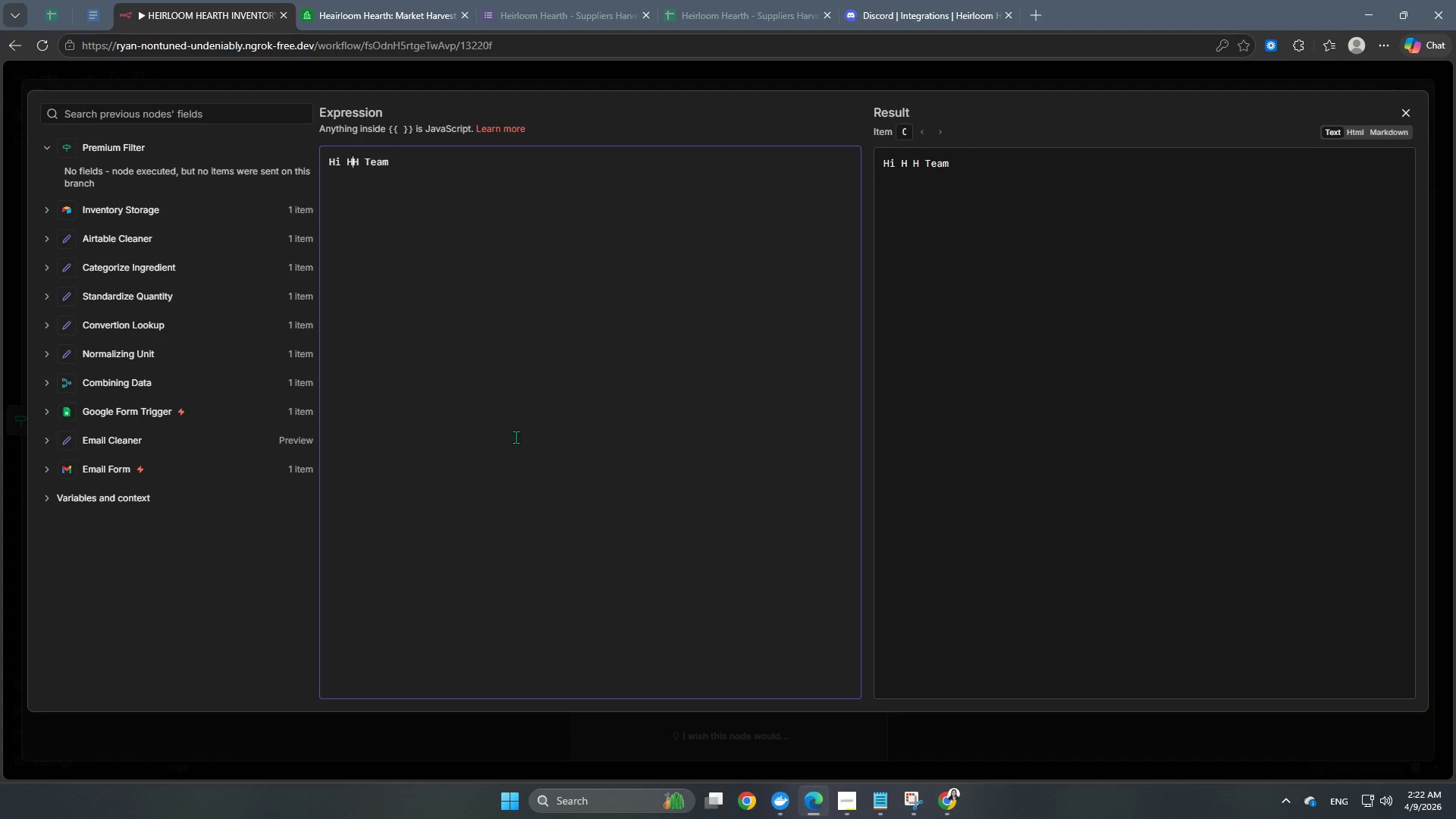 
key(Backspace)
 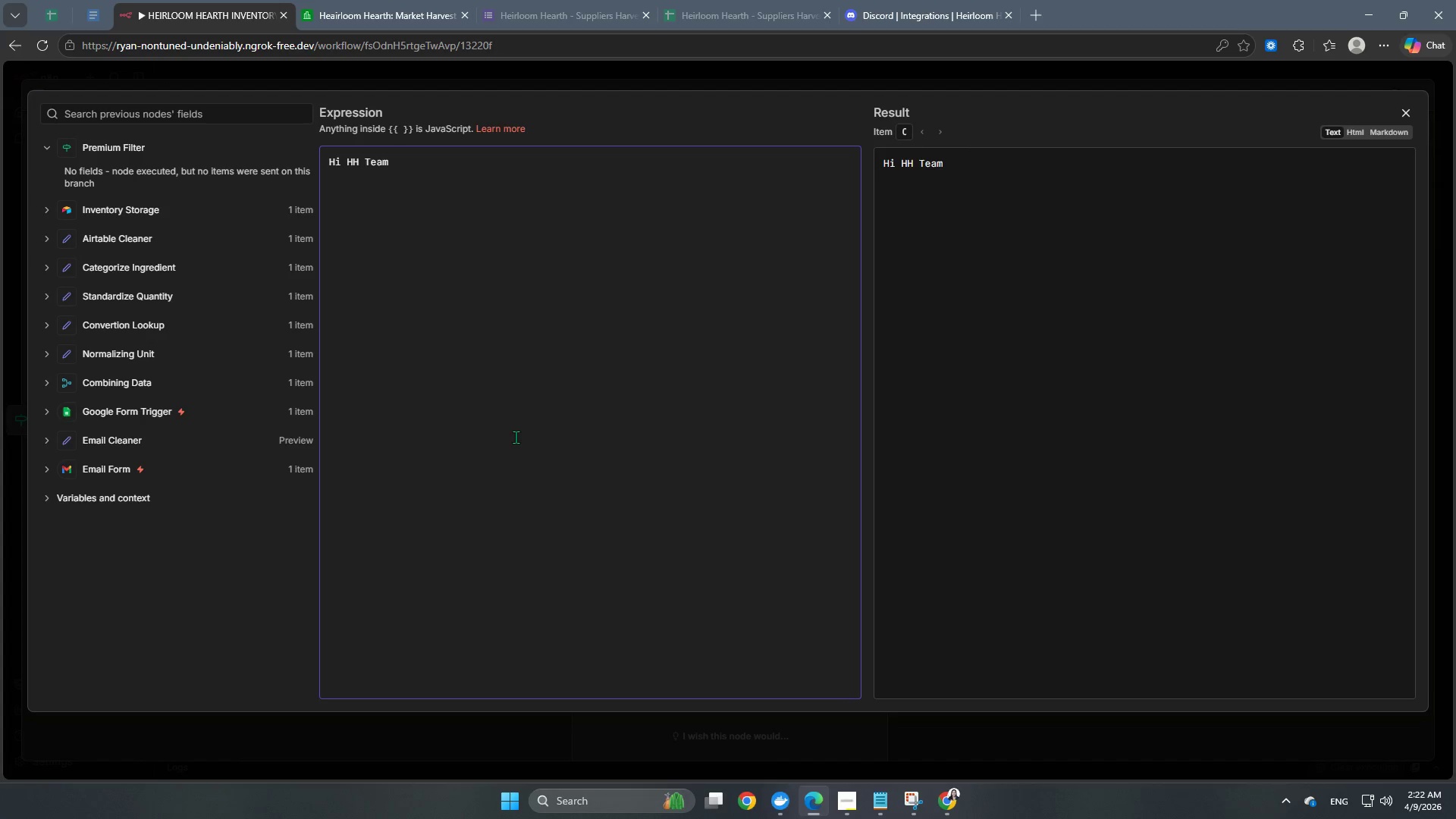 
key(ArrowRight)
 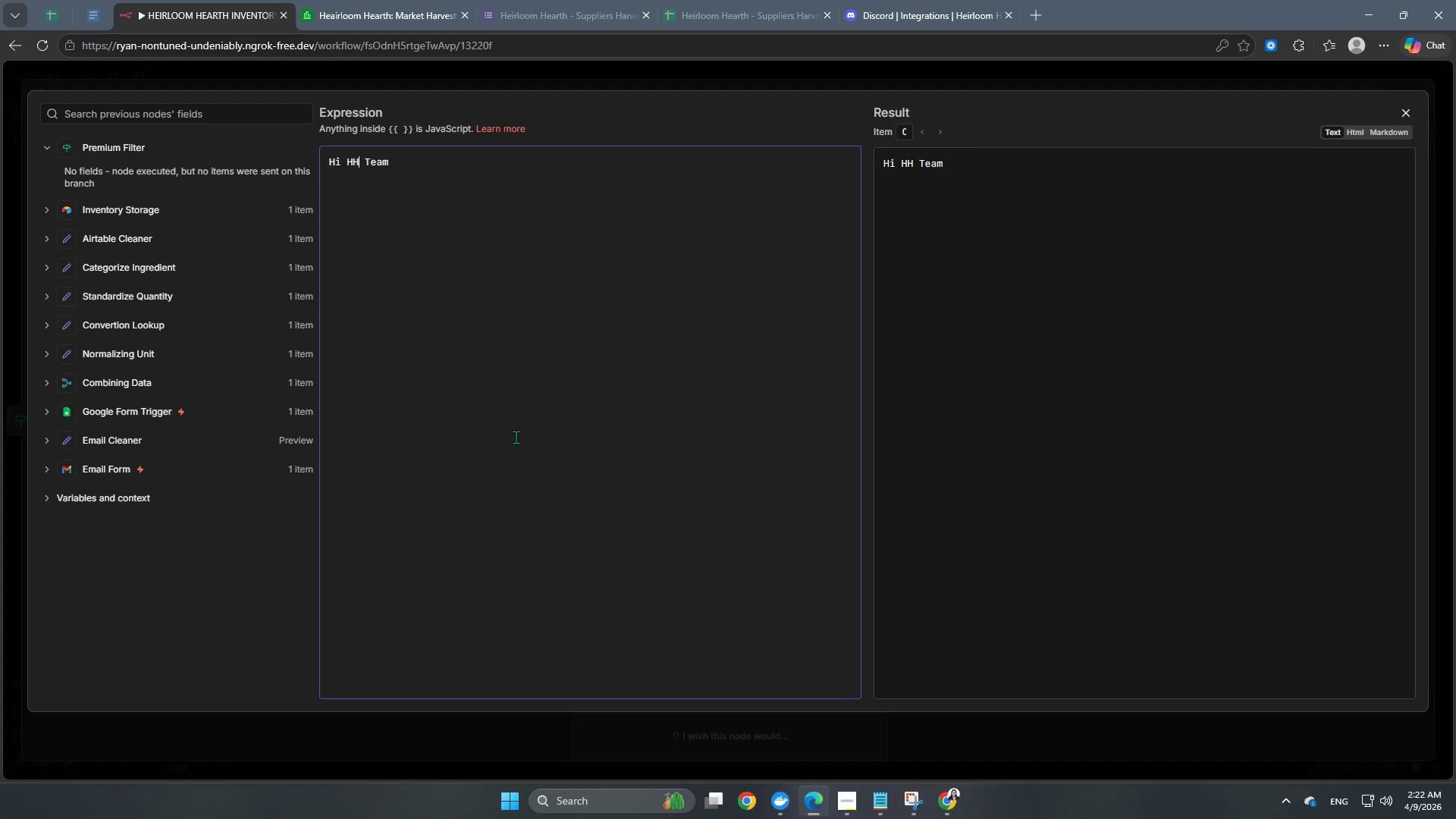 
key(ArrowRight)
 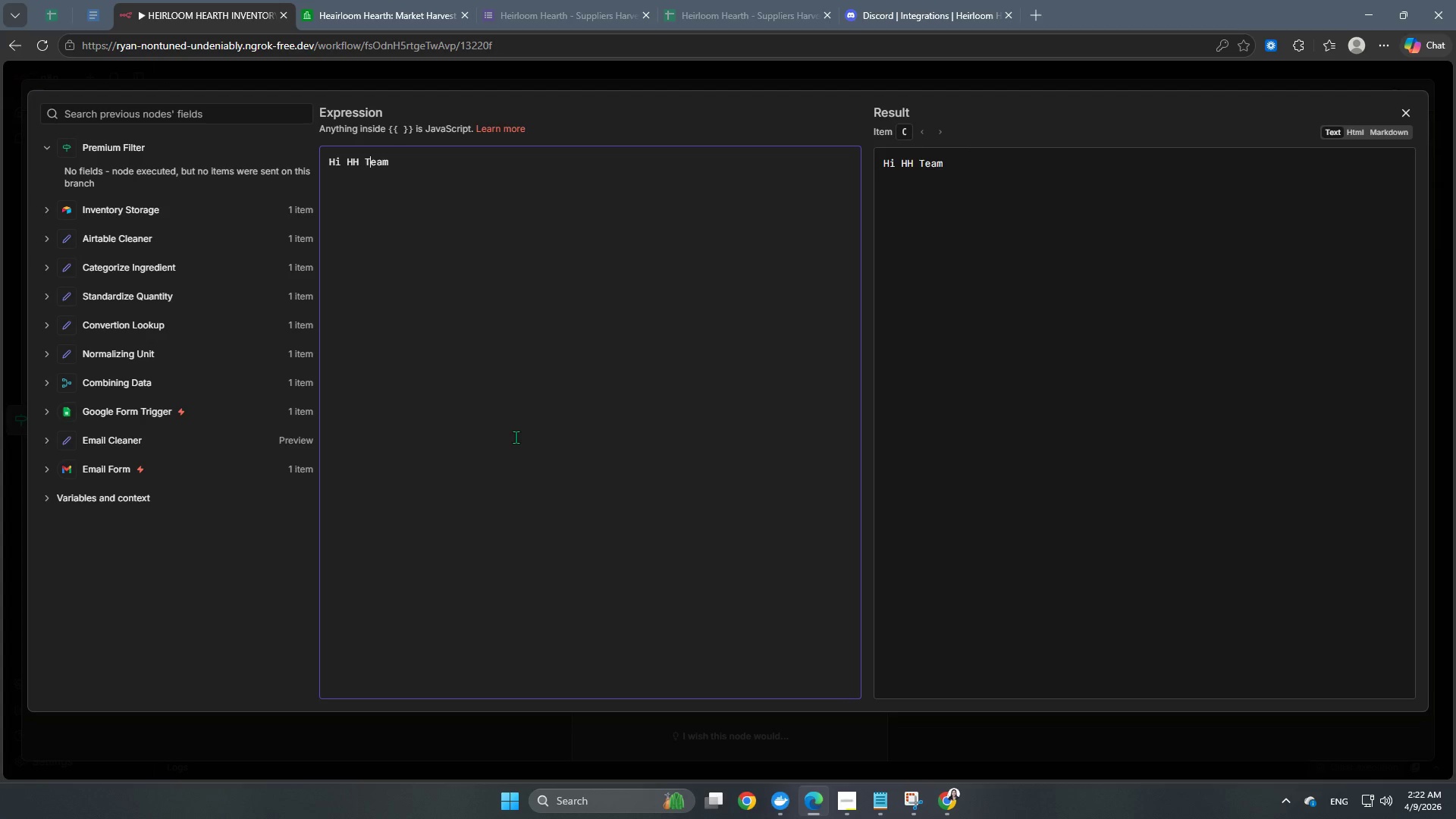 
key(ArrowRight)
 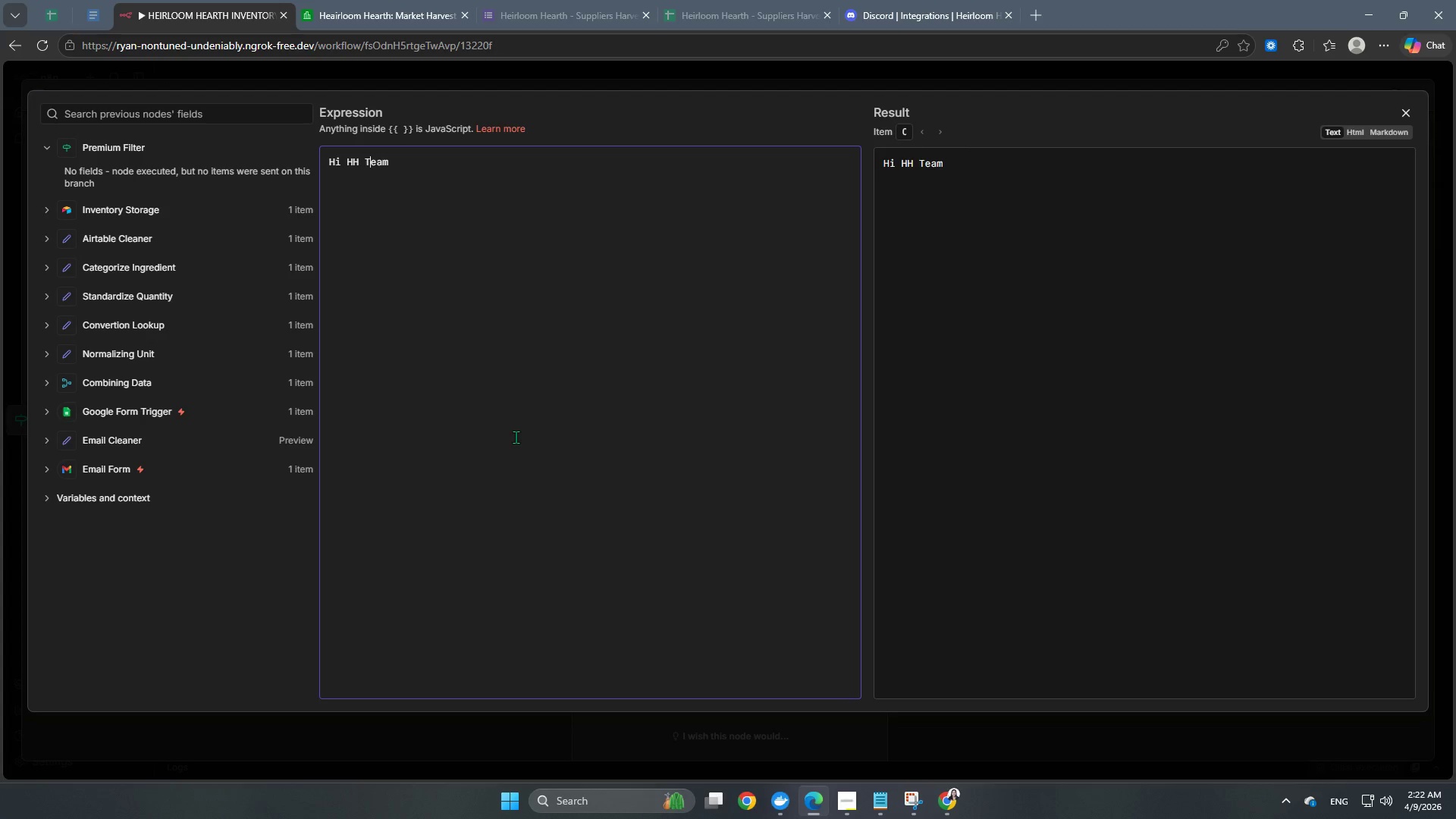 
key(ArrowRight)
 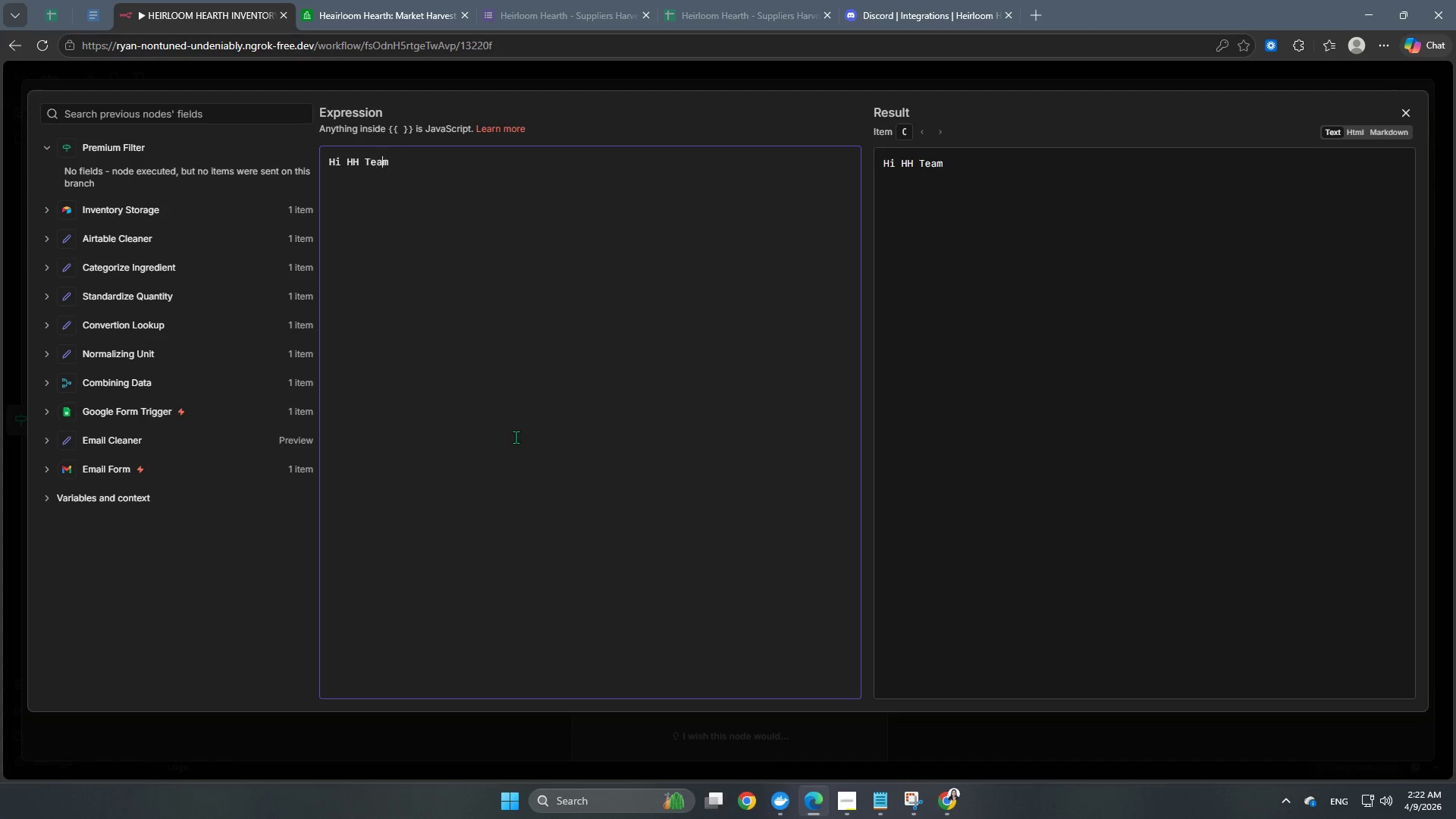 
key(ArrowRight)
 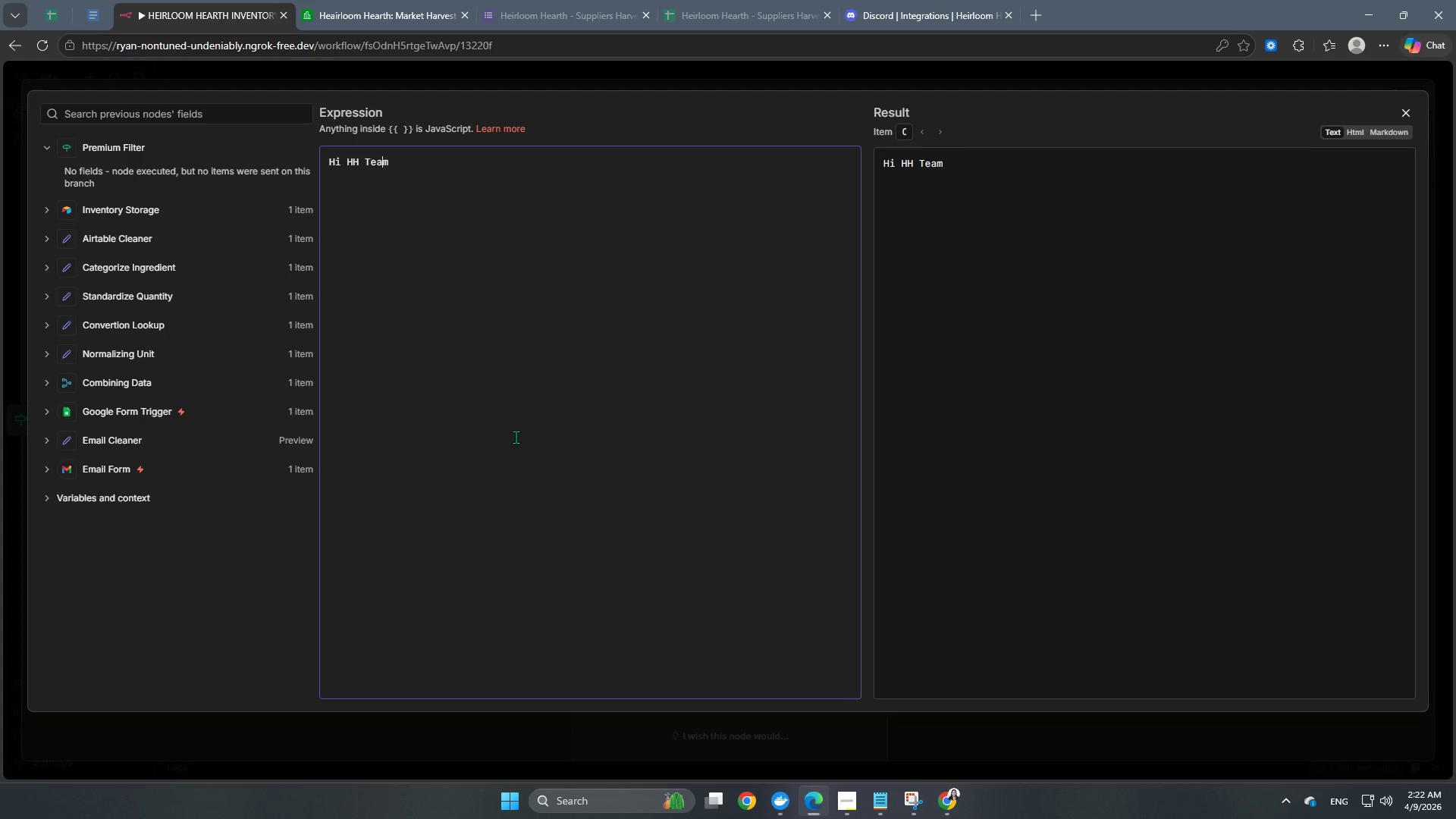 
key(ArrowRight)
 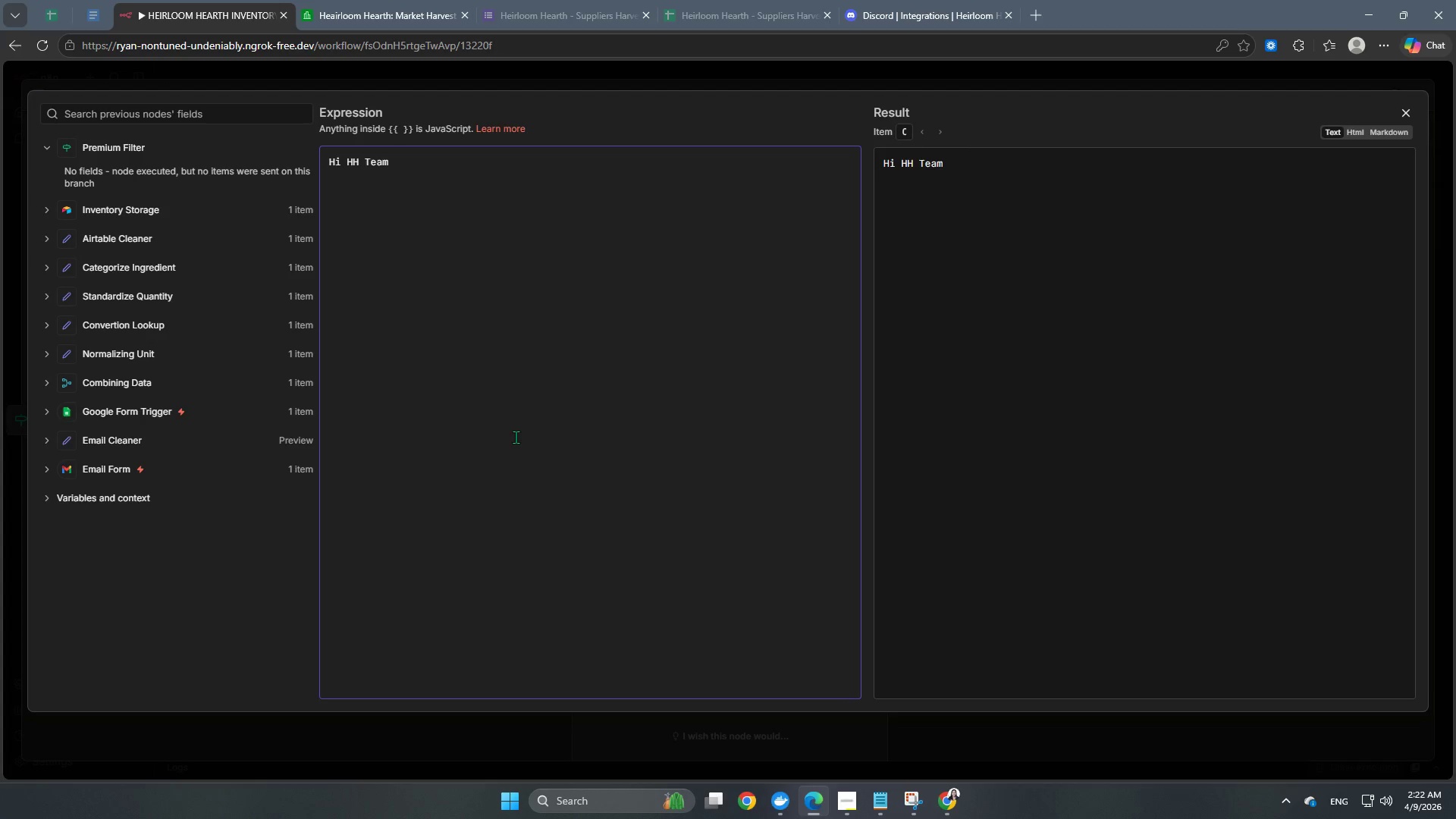 
key(Comma)
 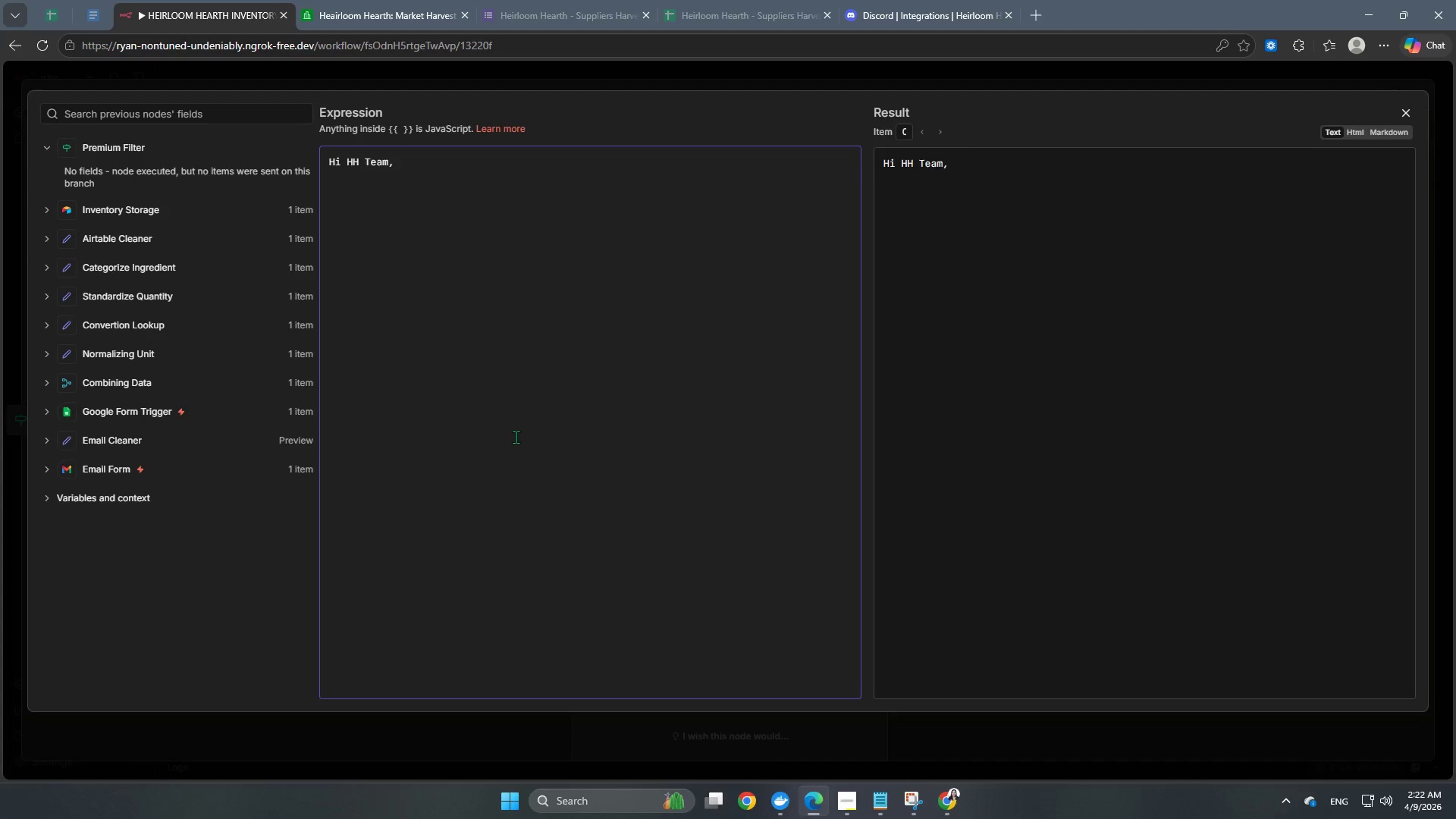 
key(Enter)
 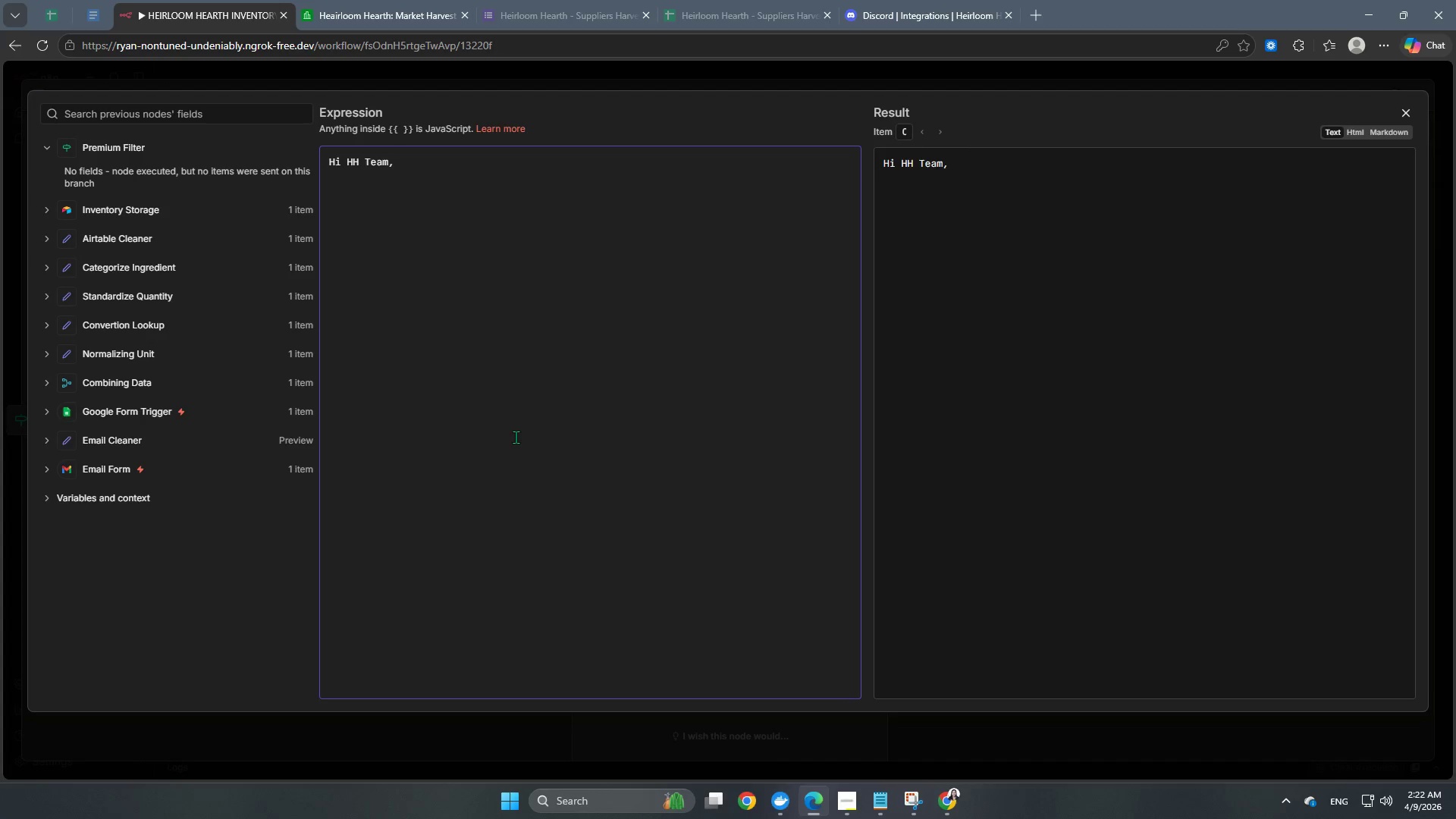 
key(Enter)
 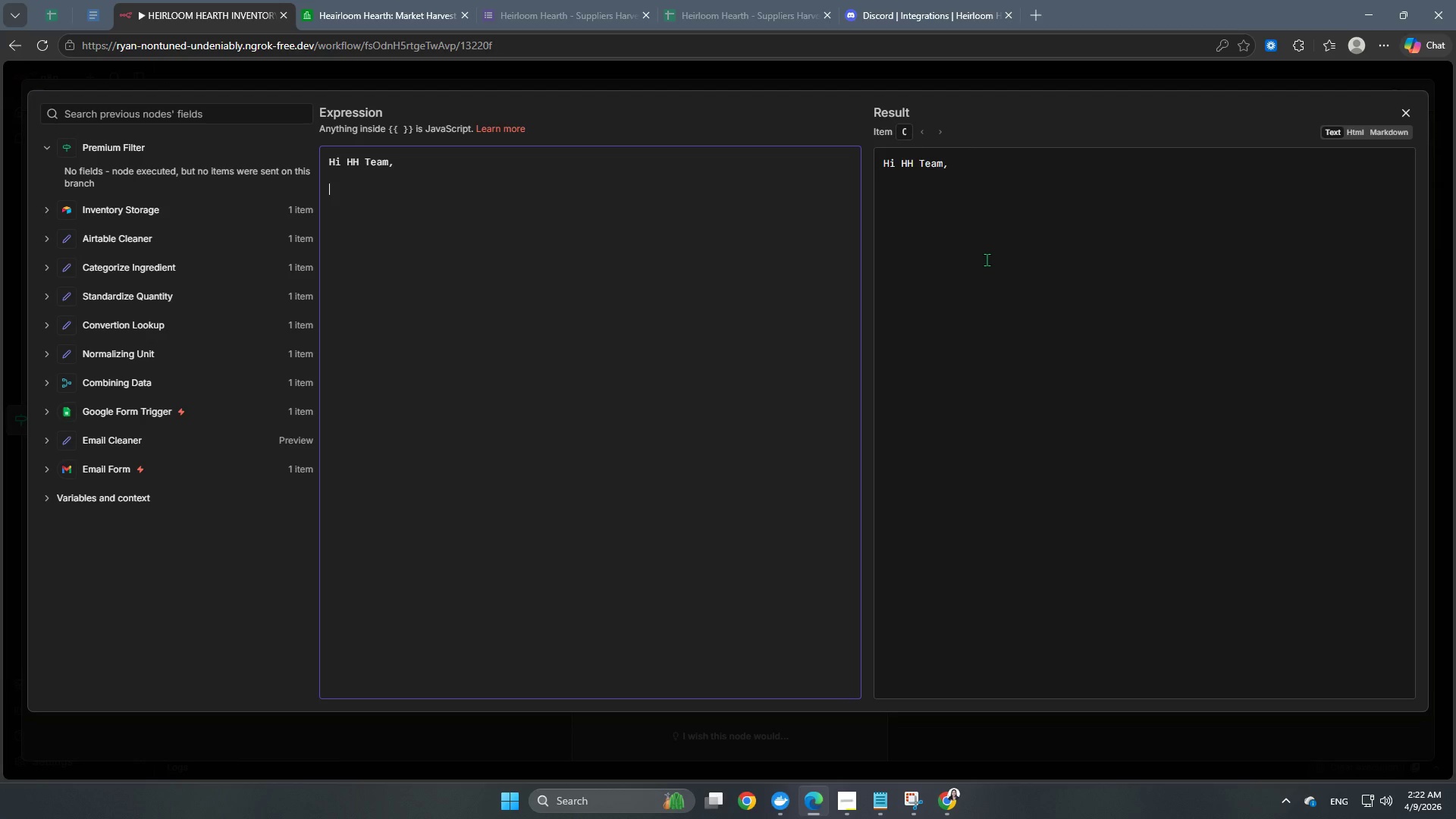 
wait(22.26)
 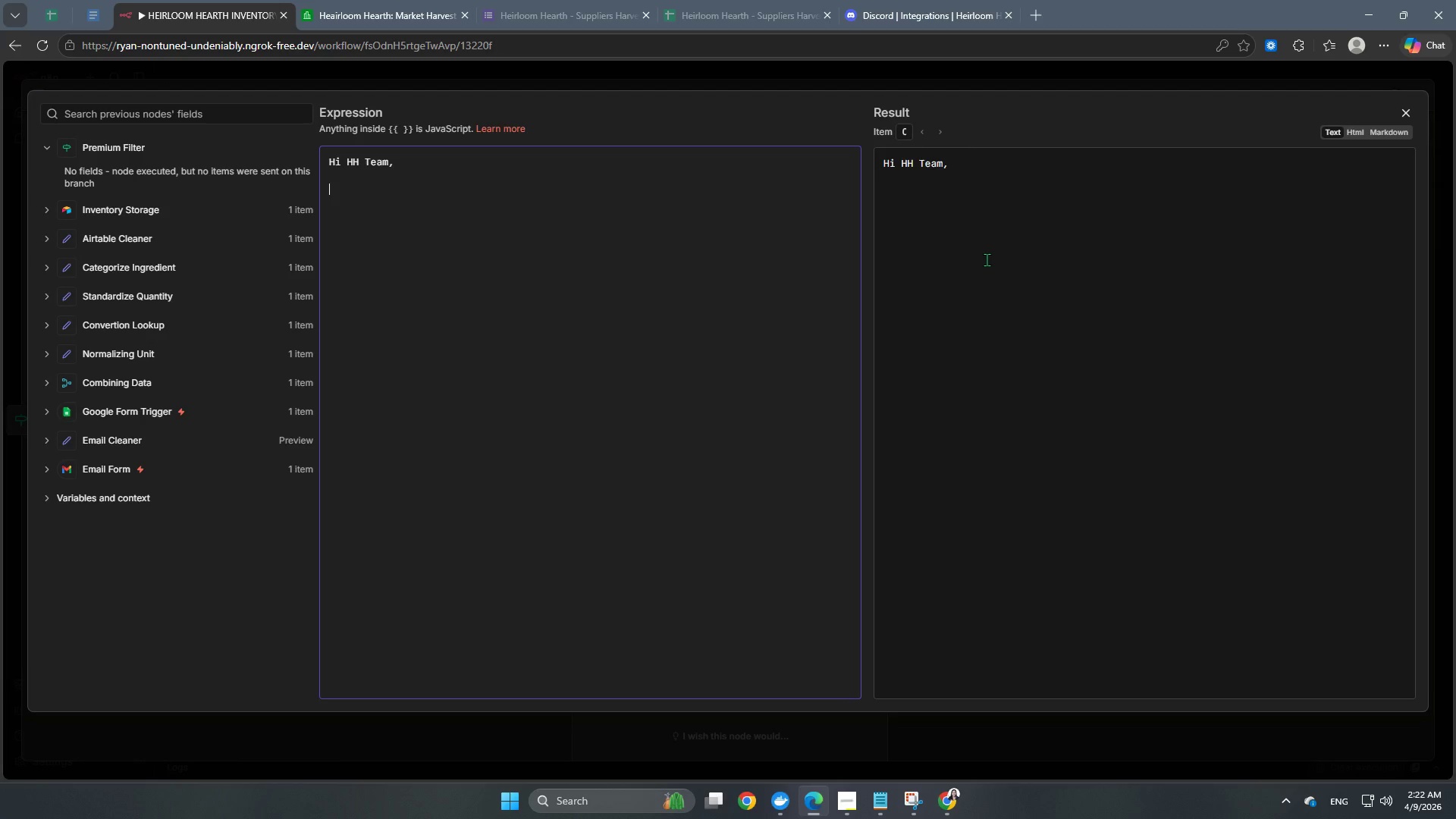 
left_click([408, 16])
 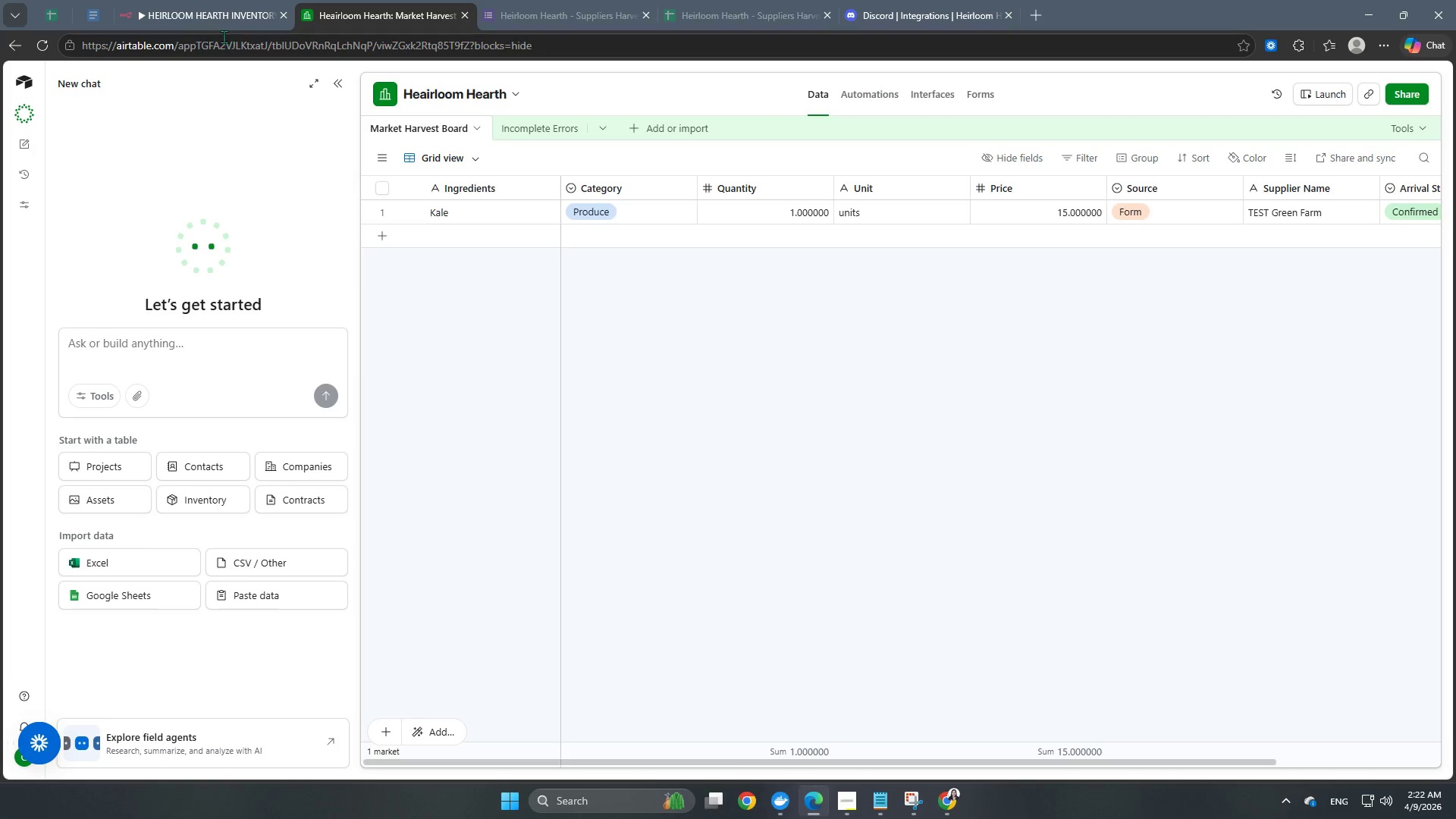 
left_click([211, 17])
 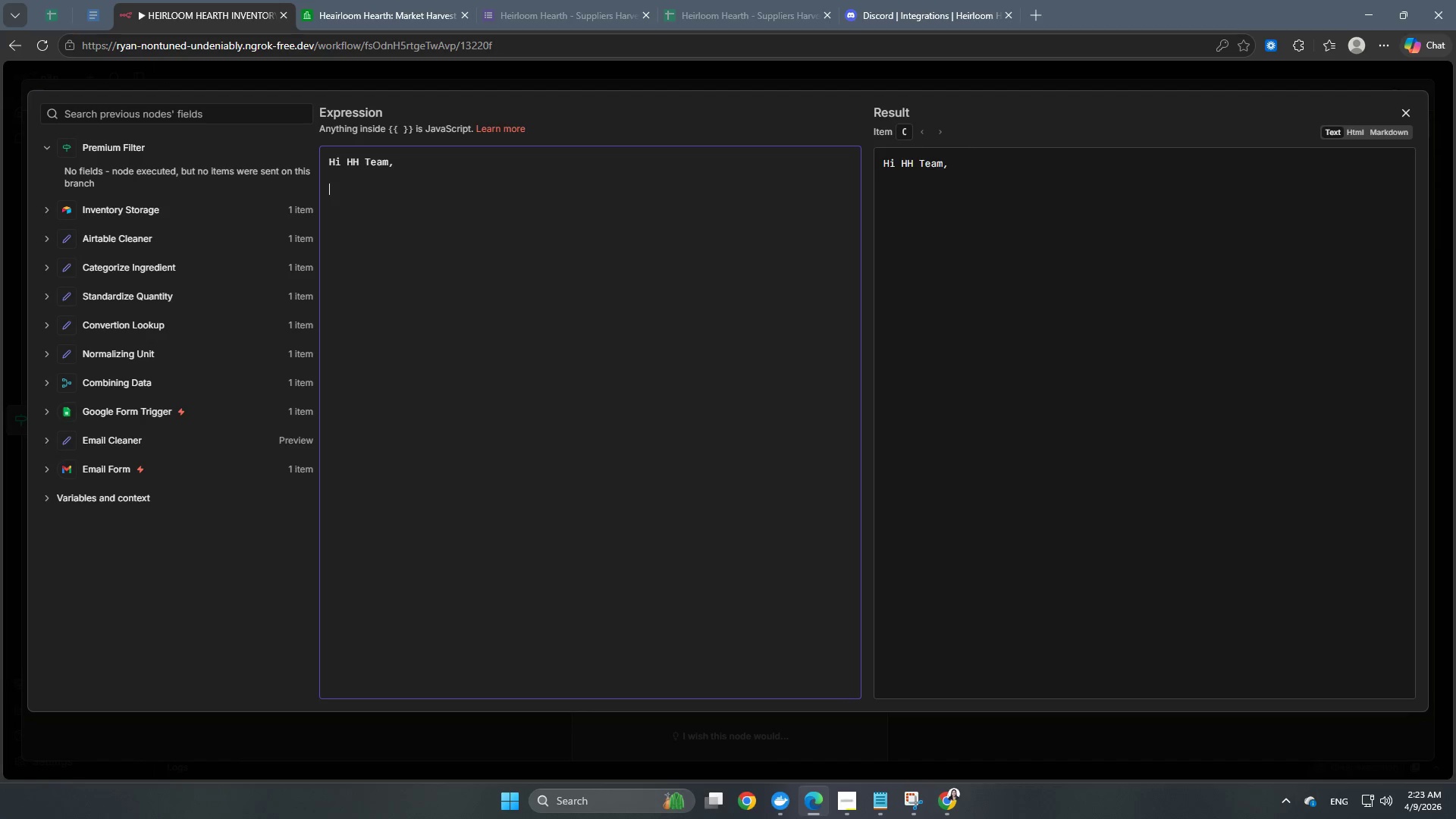 
wait(25.28)
 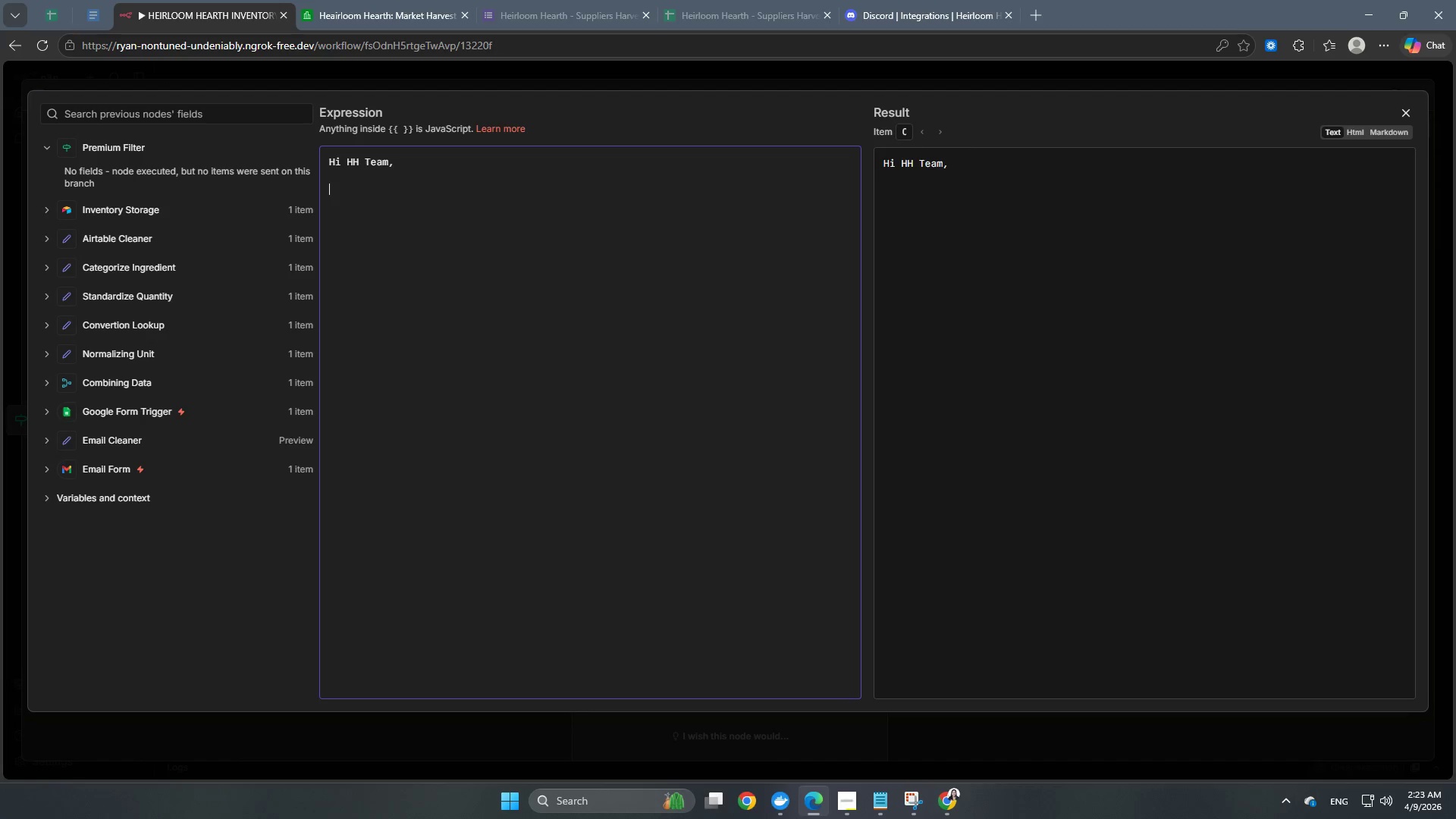 
left_click([670, 72])
 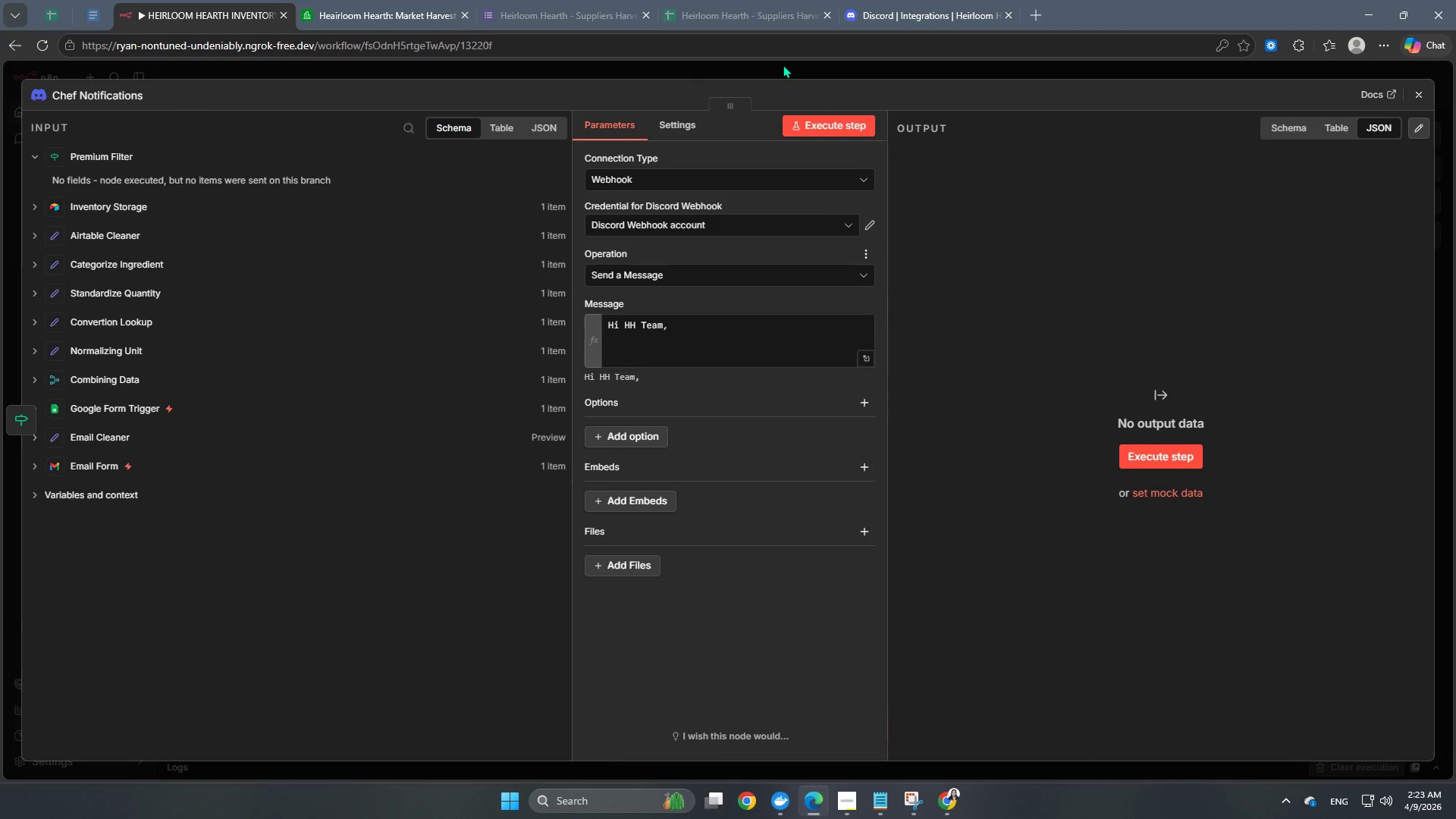 
left_click([783, 64])
 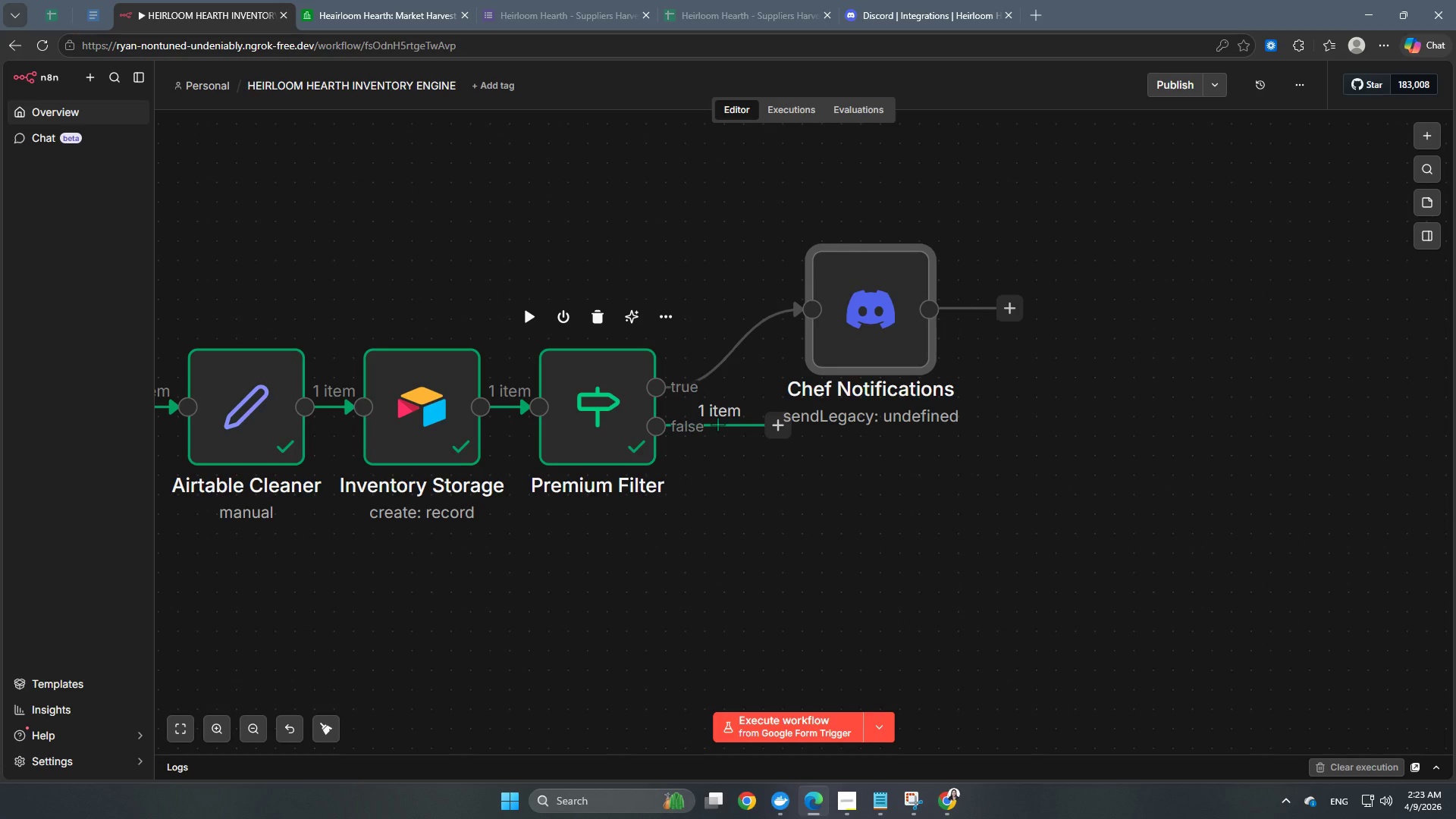 
wait(19.88)
 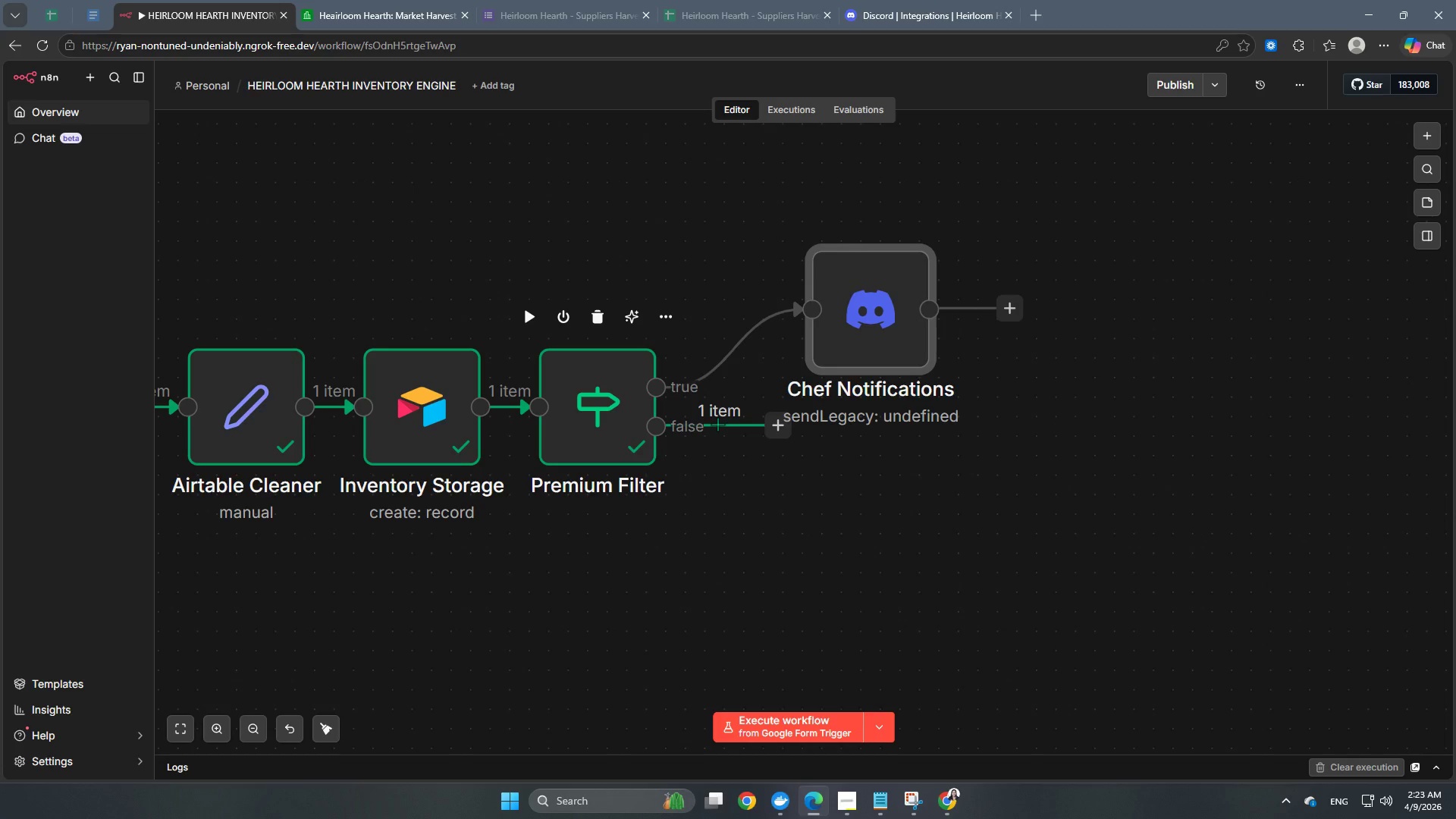 
left_click([1012, 312])
 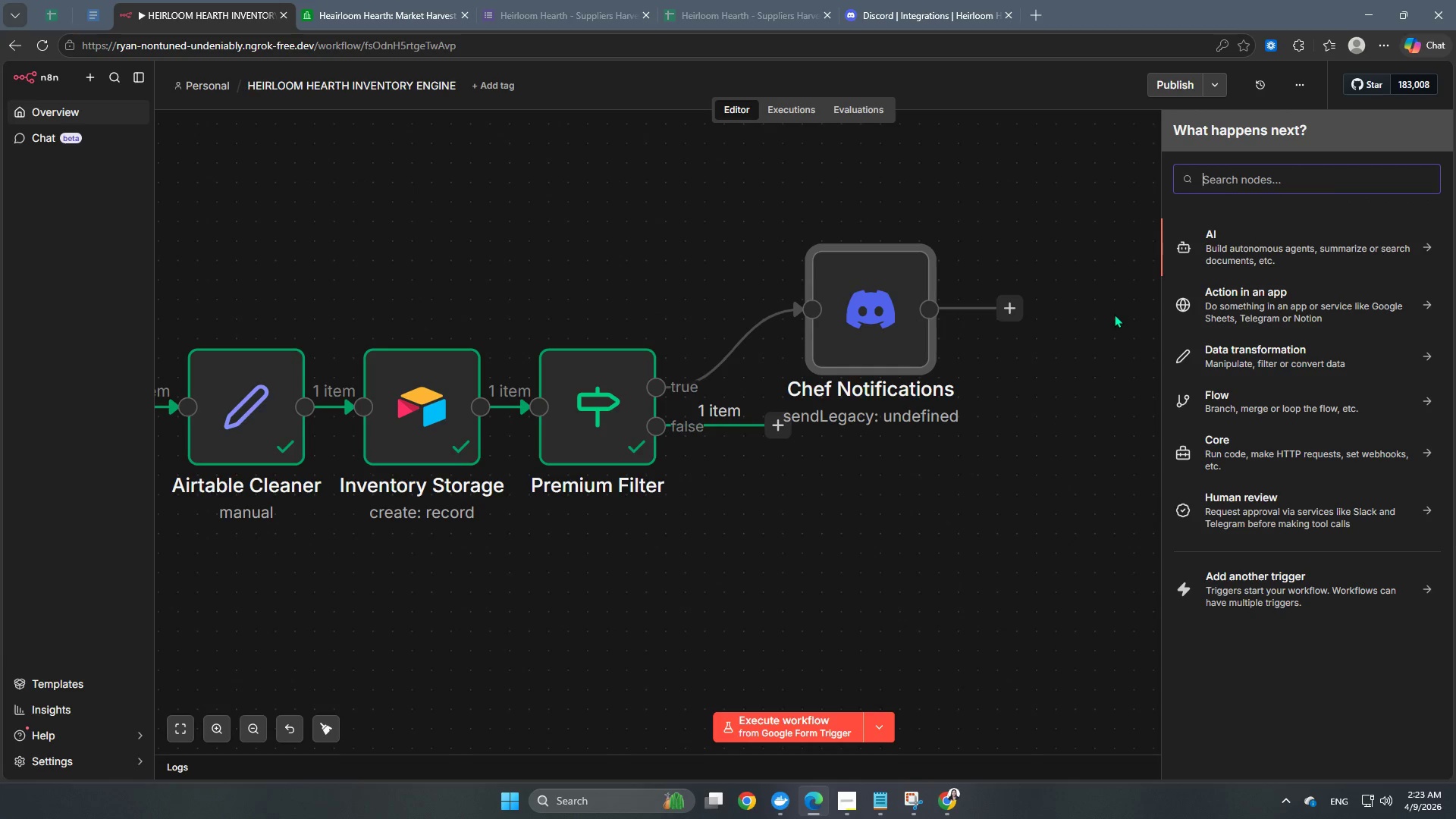 
mouse_move([981, 320])
 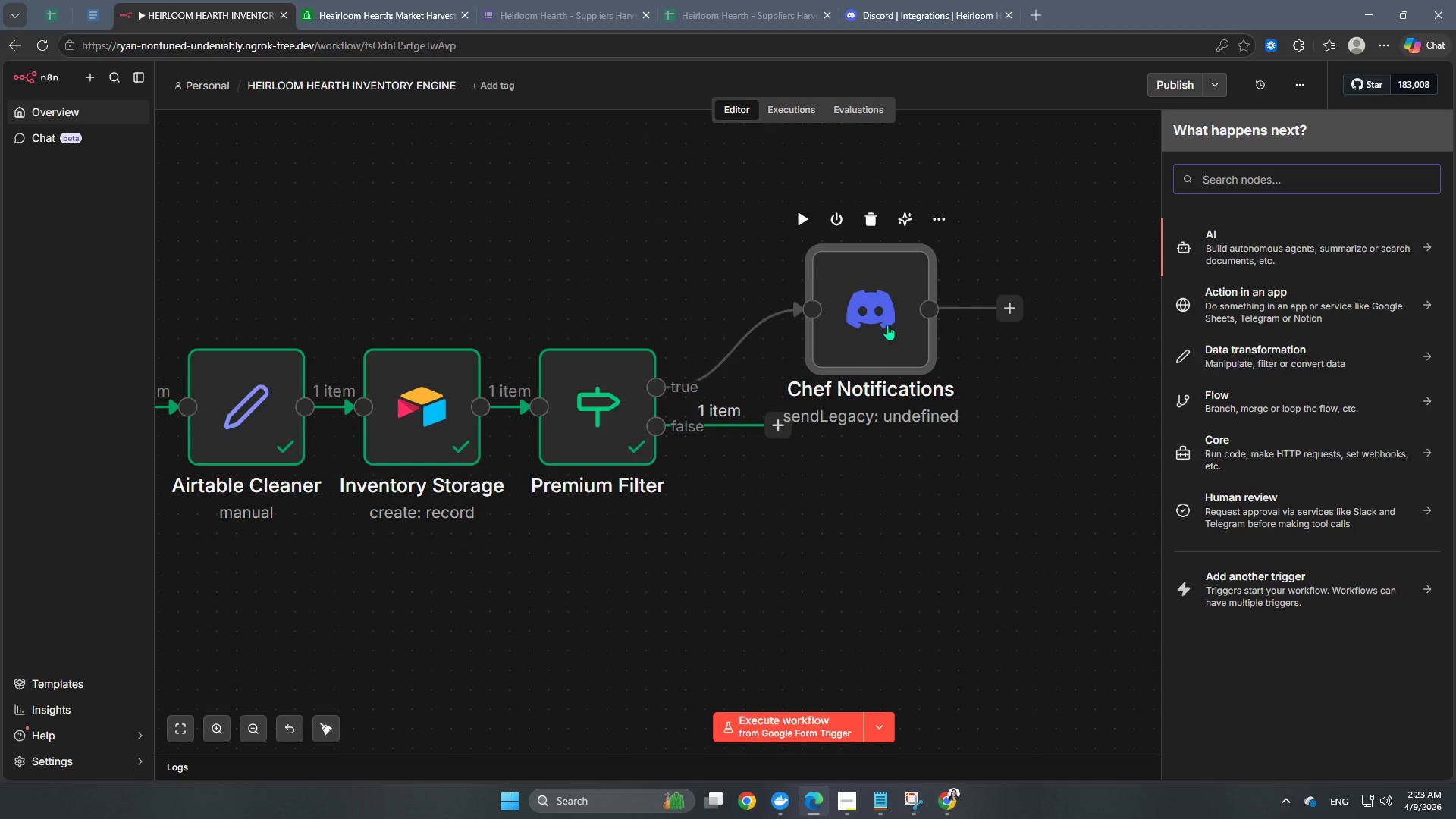 
left_click_drag(start_coordinate=[887, 325], to_coordinate=[821, 319])
 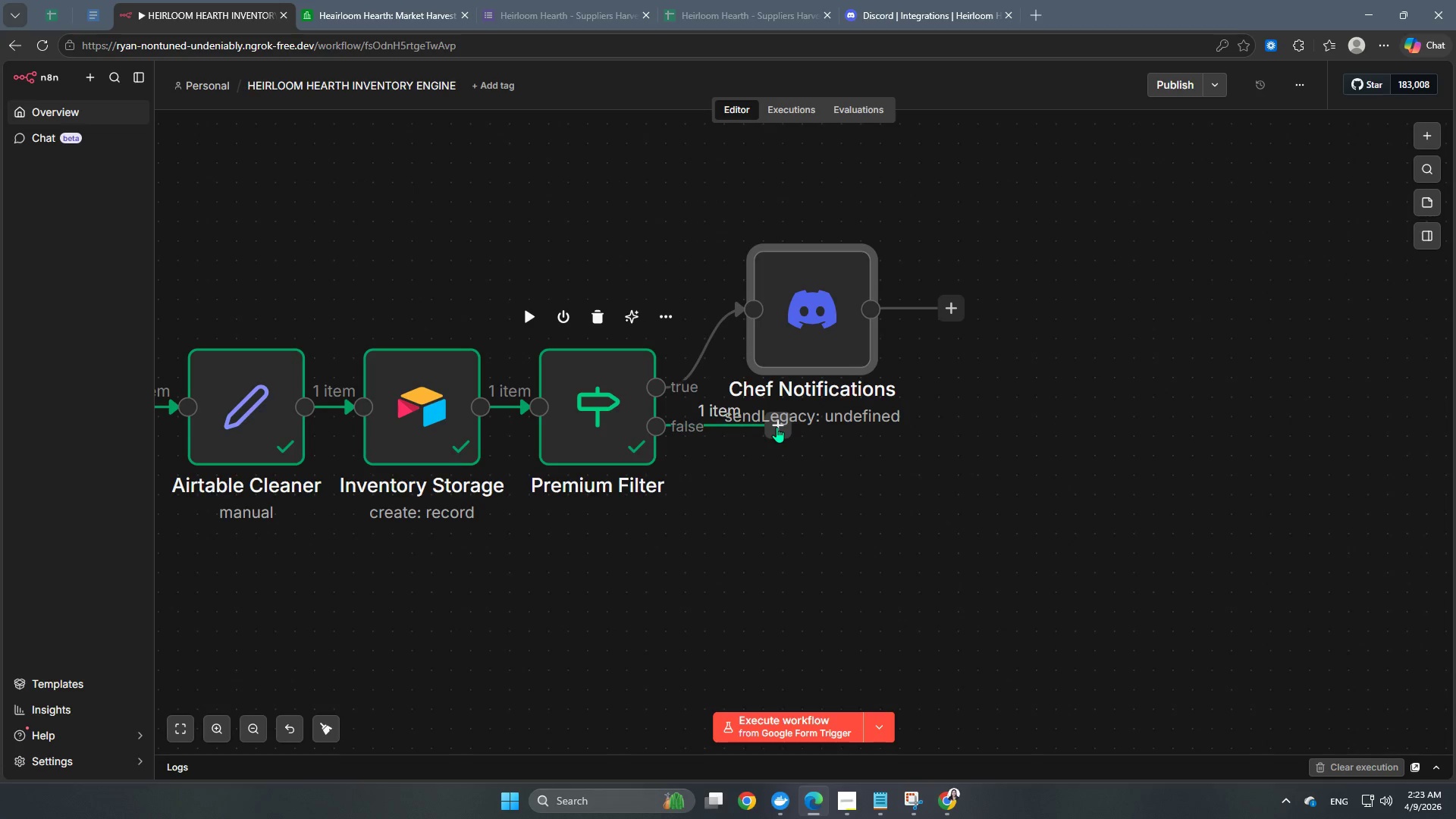 
left_click([777, 427])
 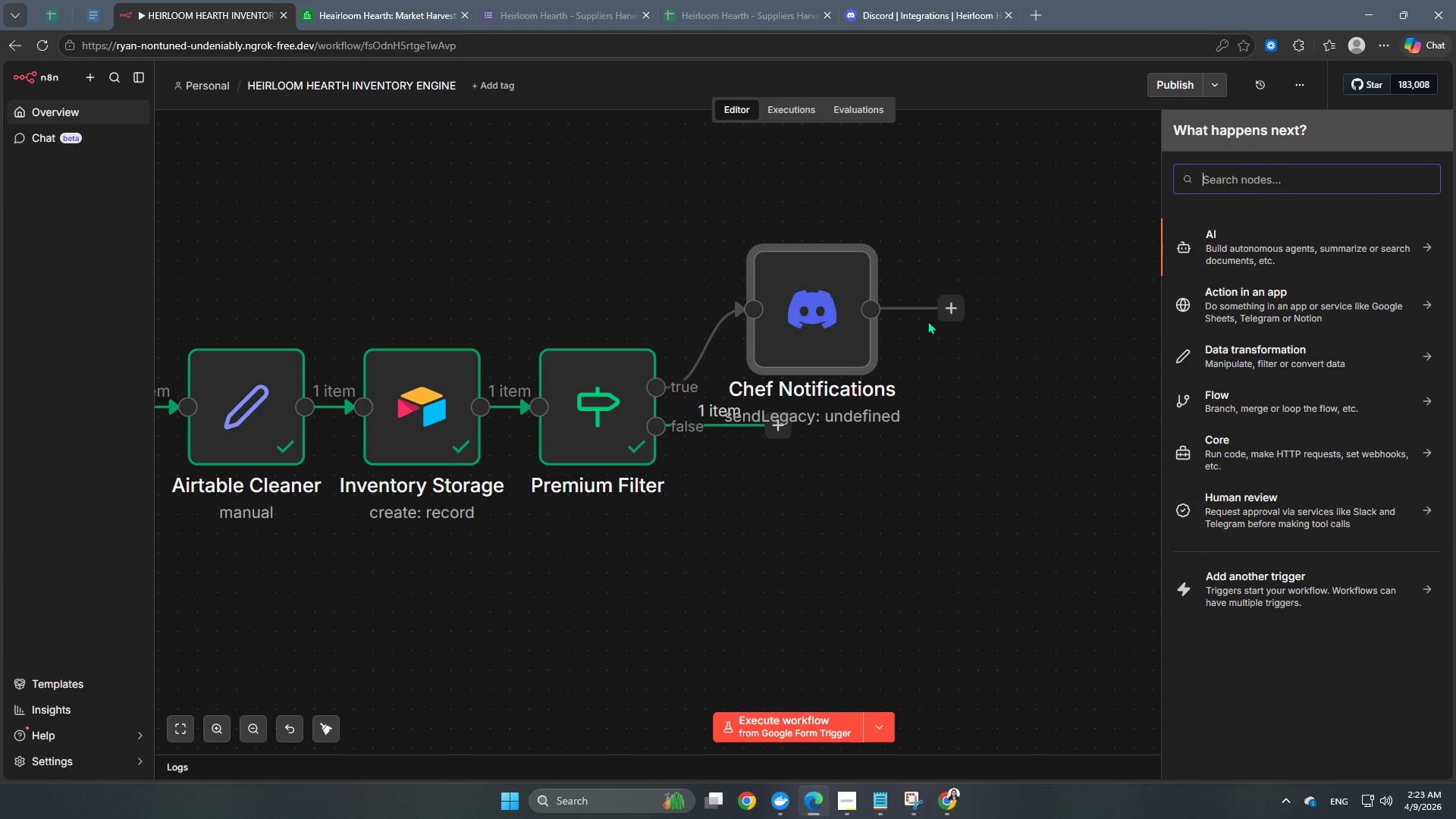 
wait(5.94)
 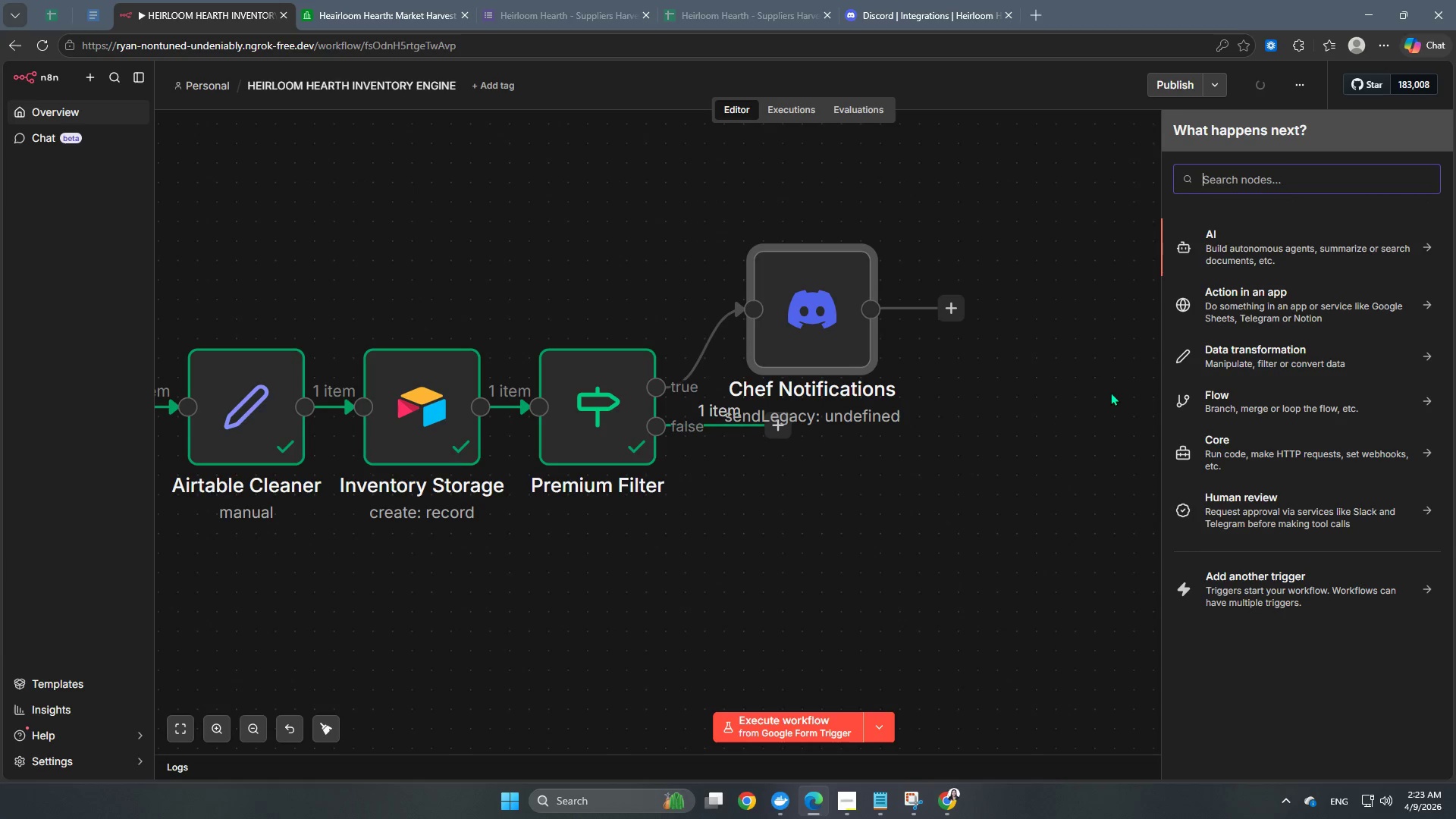 
left_click([848, 806])